 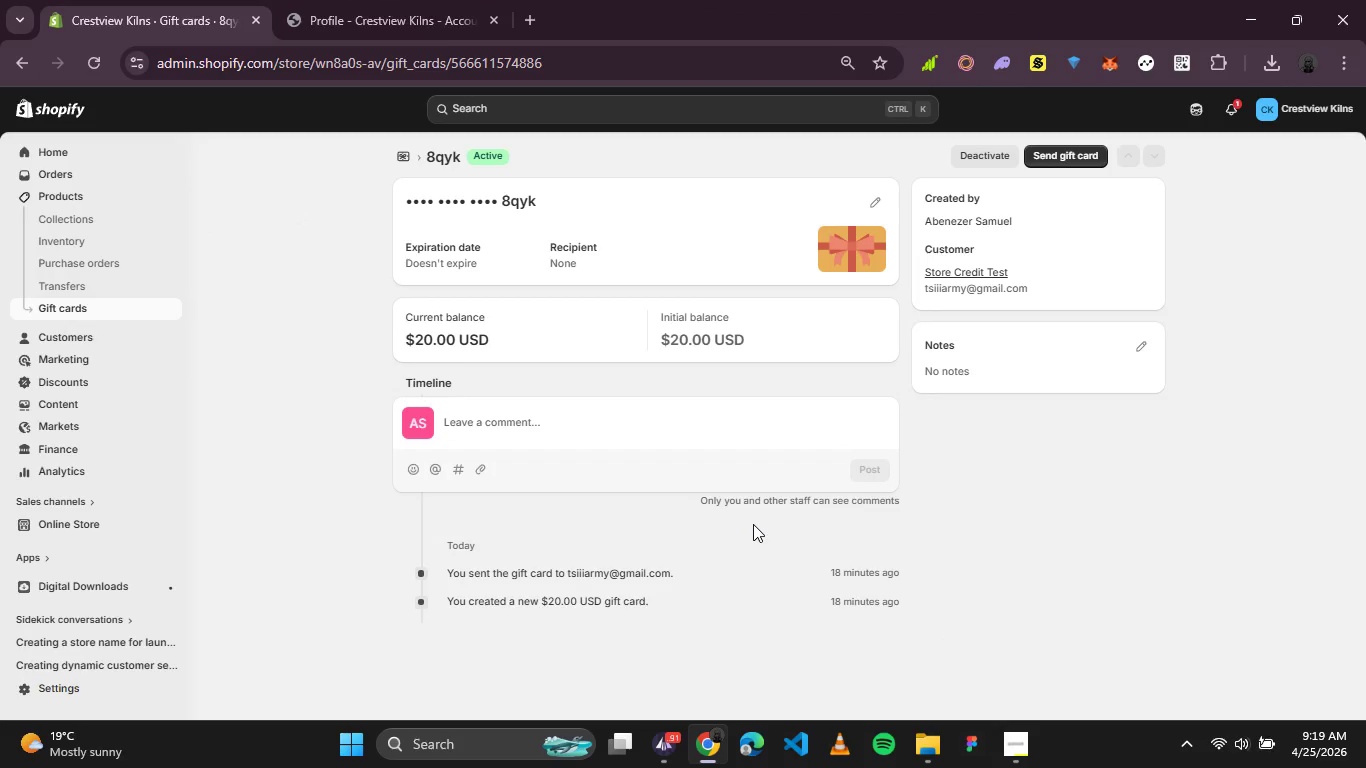 
scroll: coordinate [753, 524], scroll_direction: up, amount: 1.0
 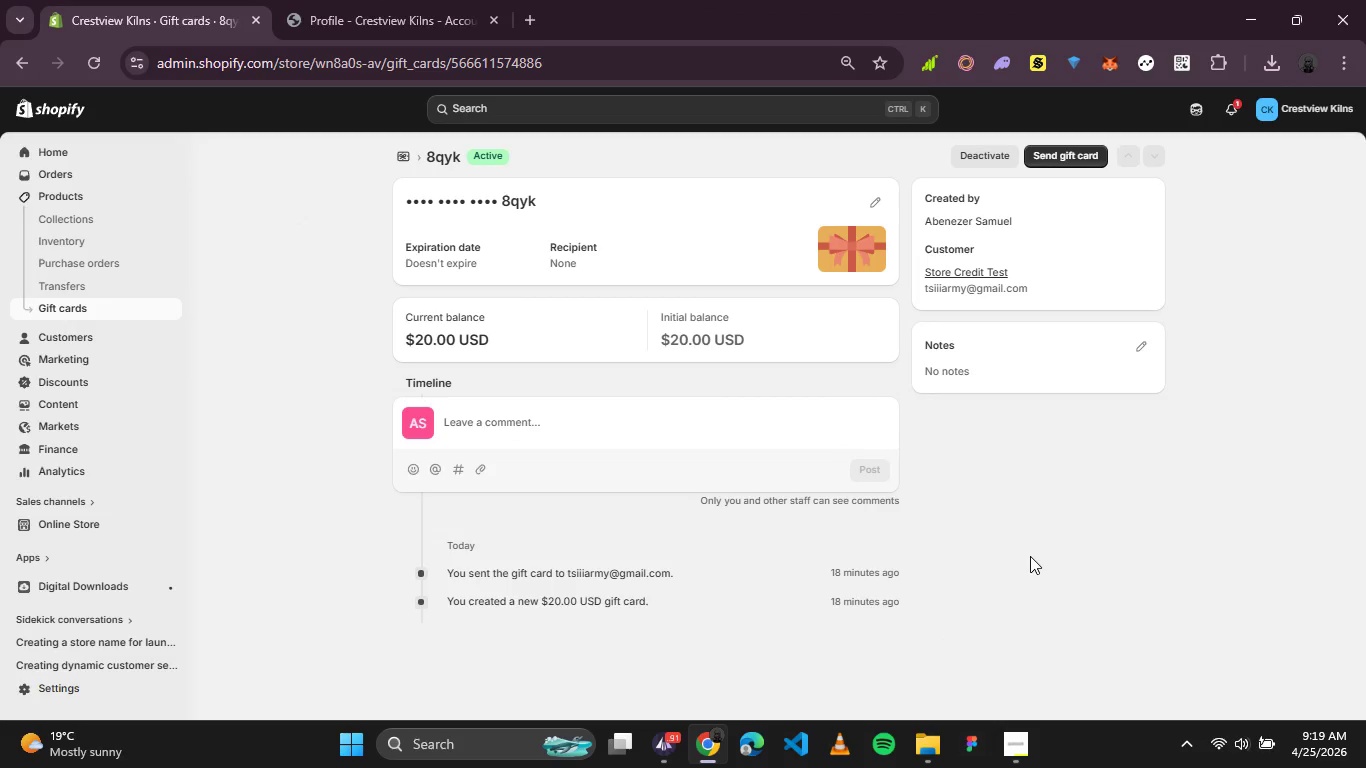 
key(PrintScreen)
 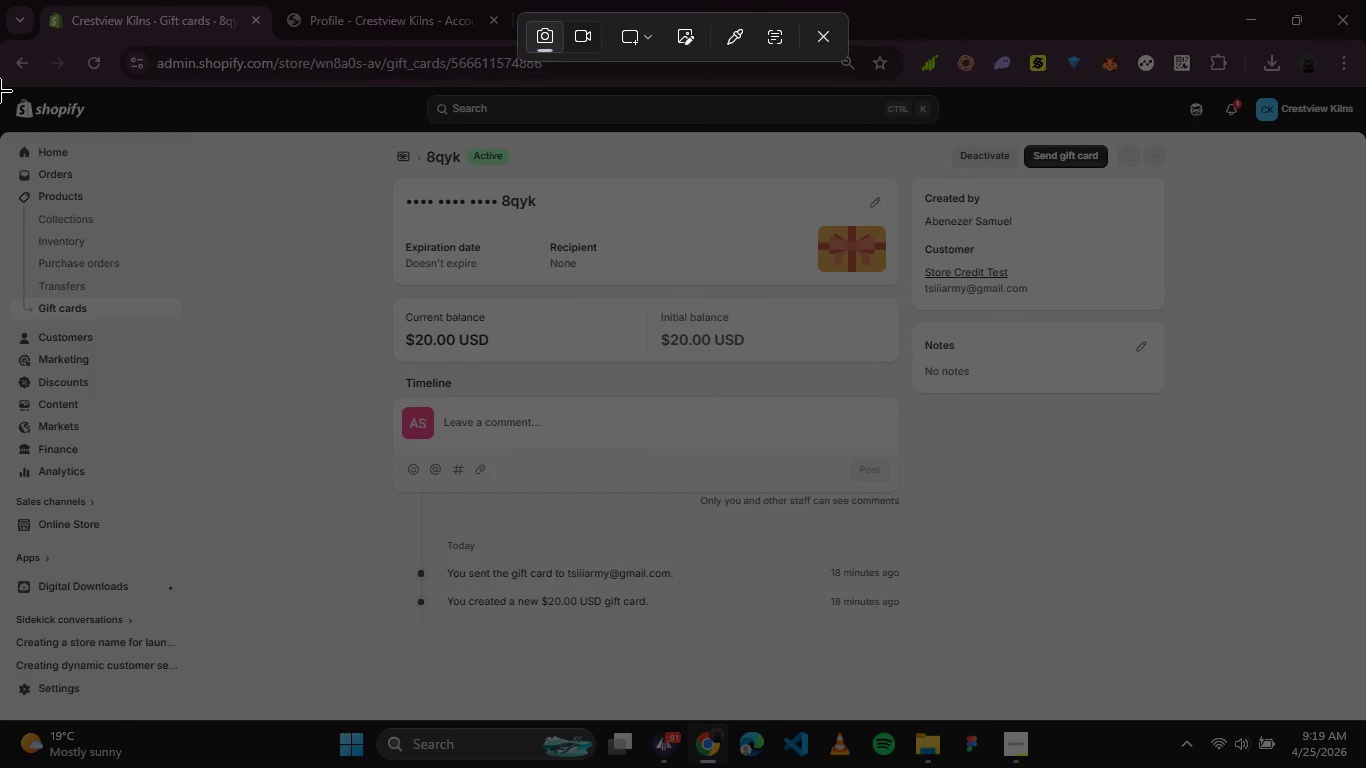 
left_click_drag(start_coordinate=[0, 84], to_coordinate=[1365, 717])
 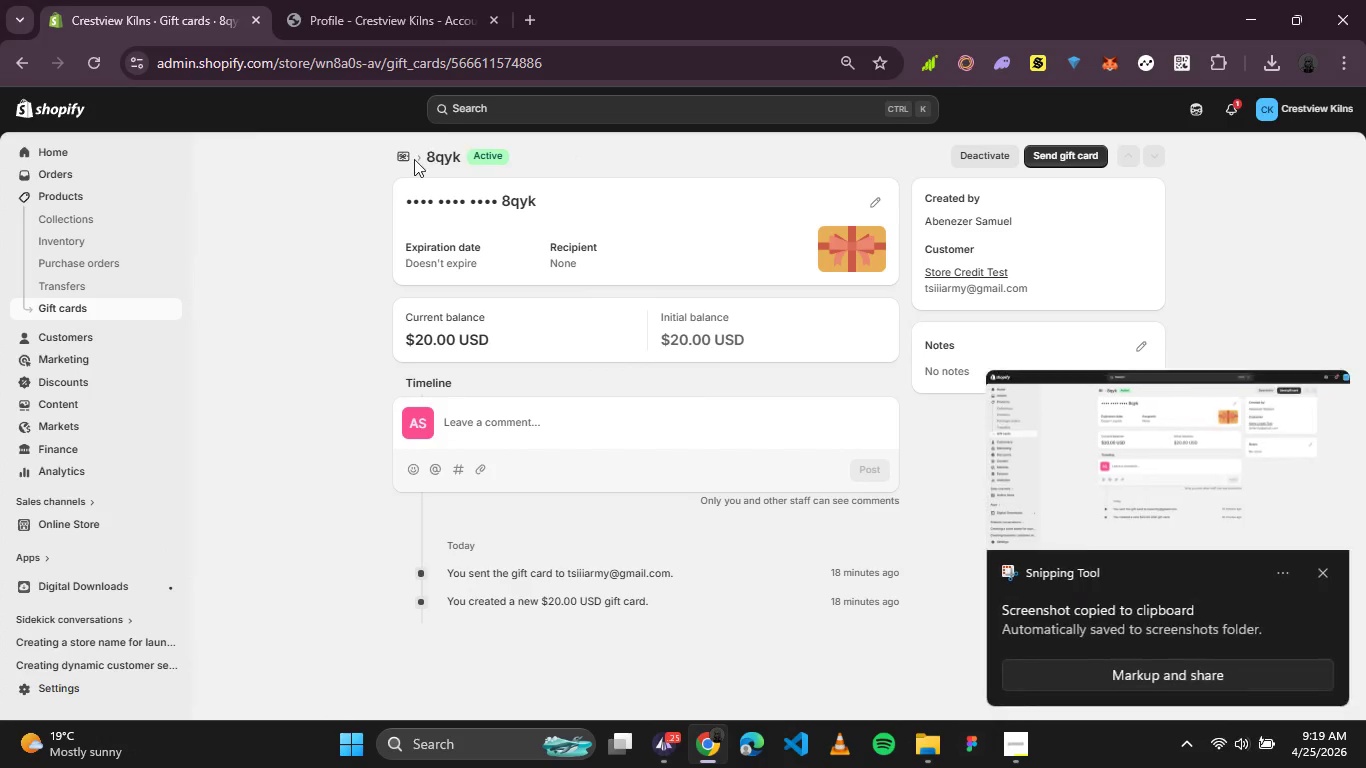 
left_click([394, 157])
 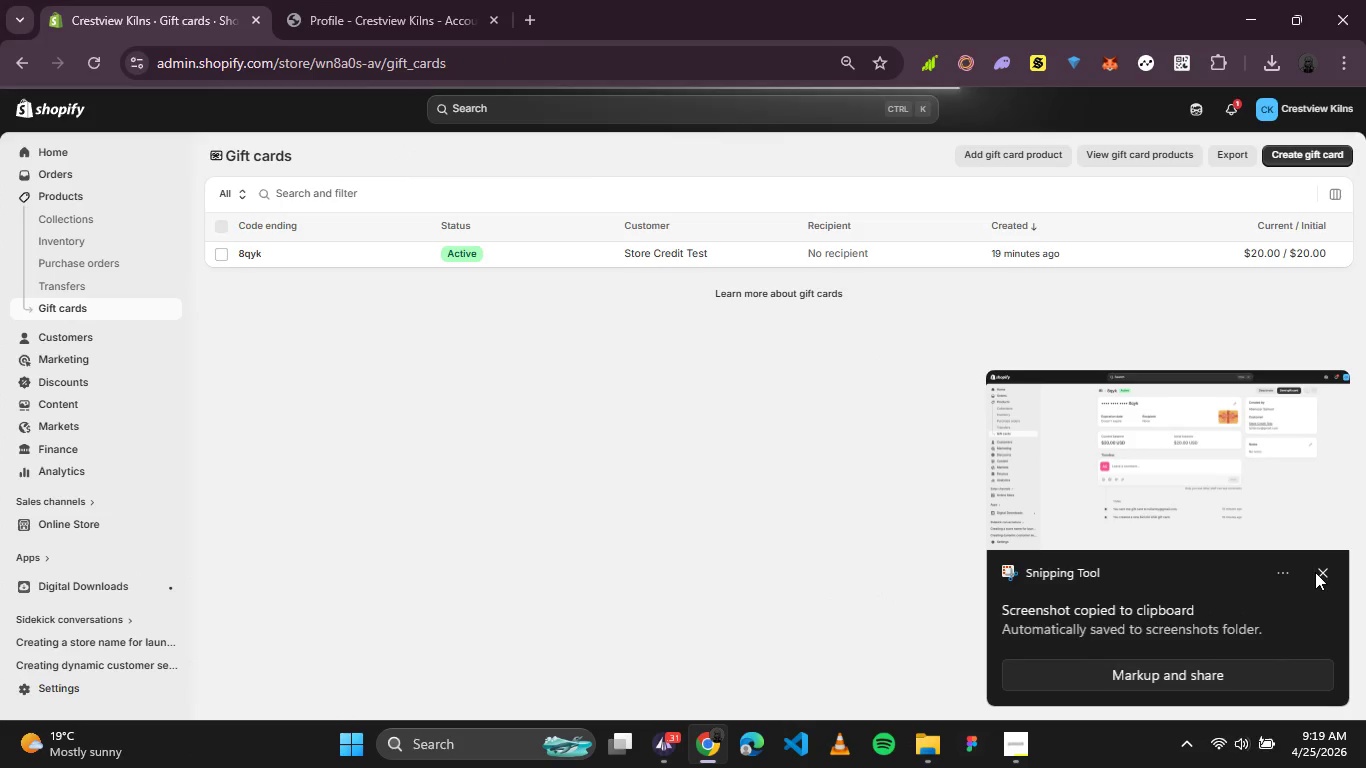 
left_click([1319, 572])
 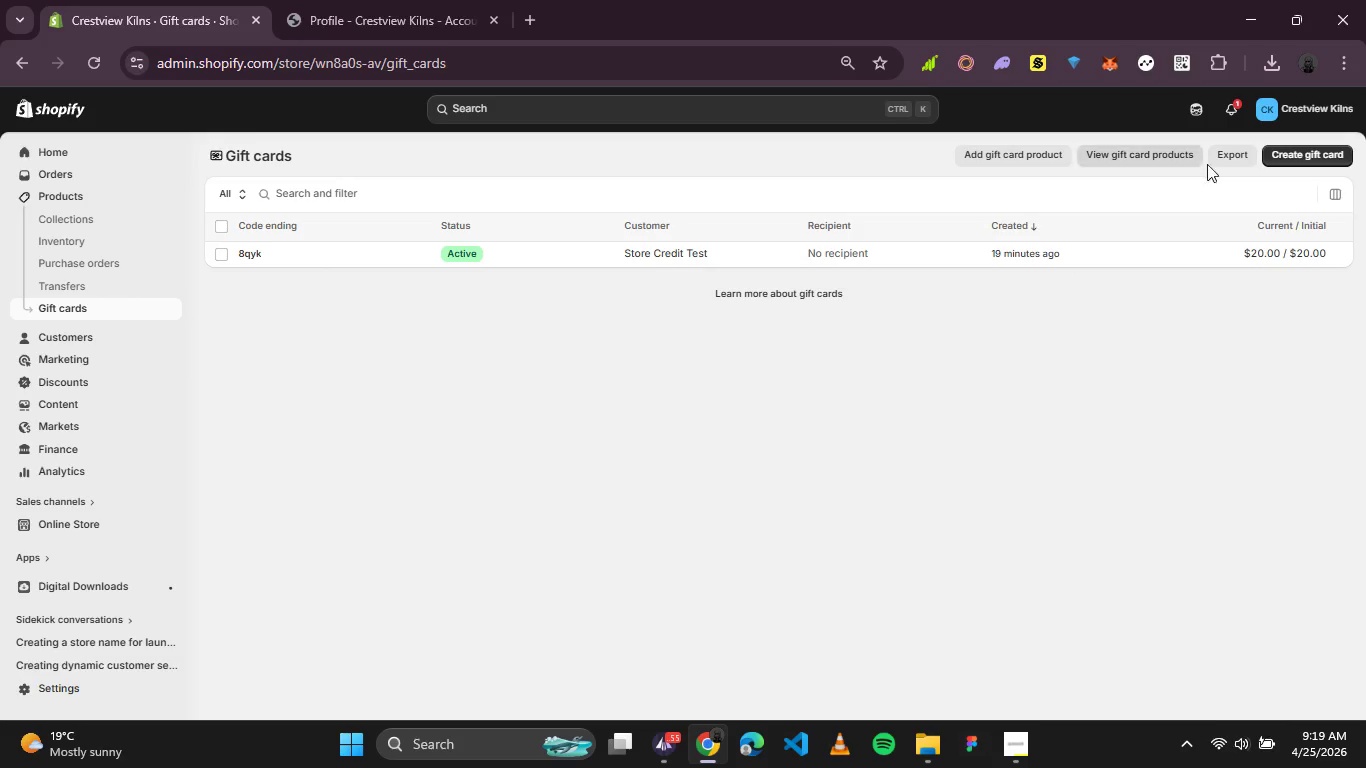 
left_click([1232, 161])
 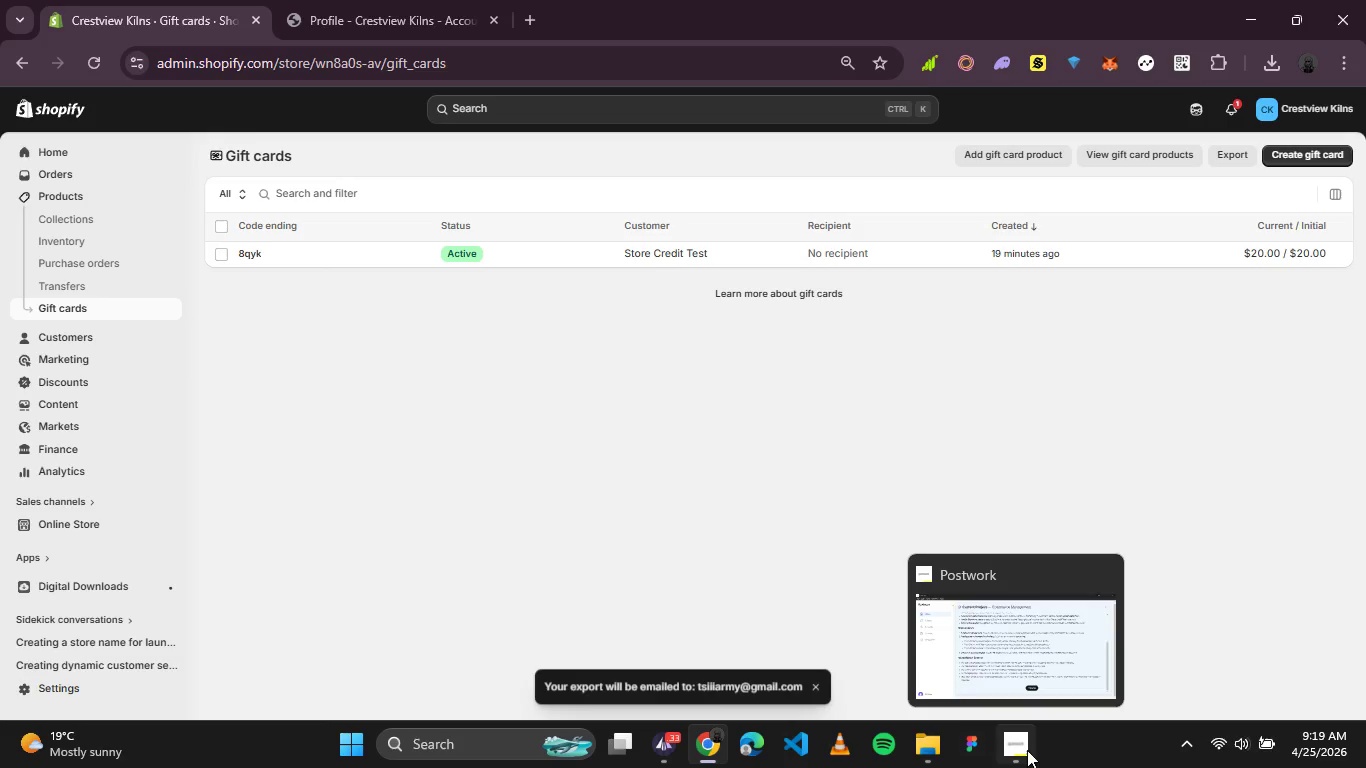 
wait(7.98)
 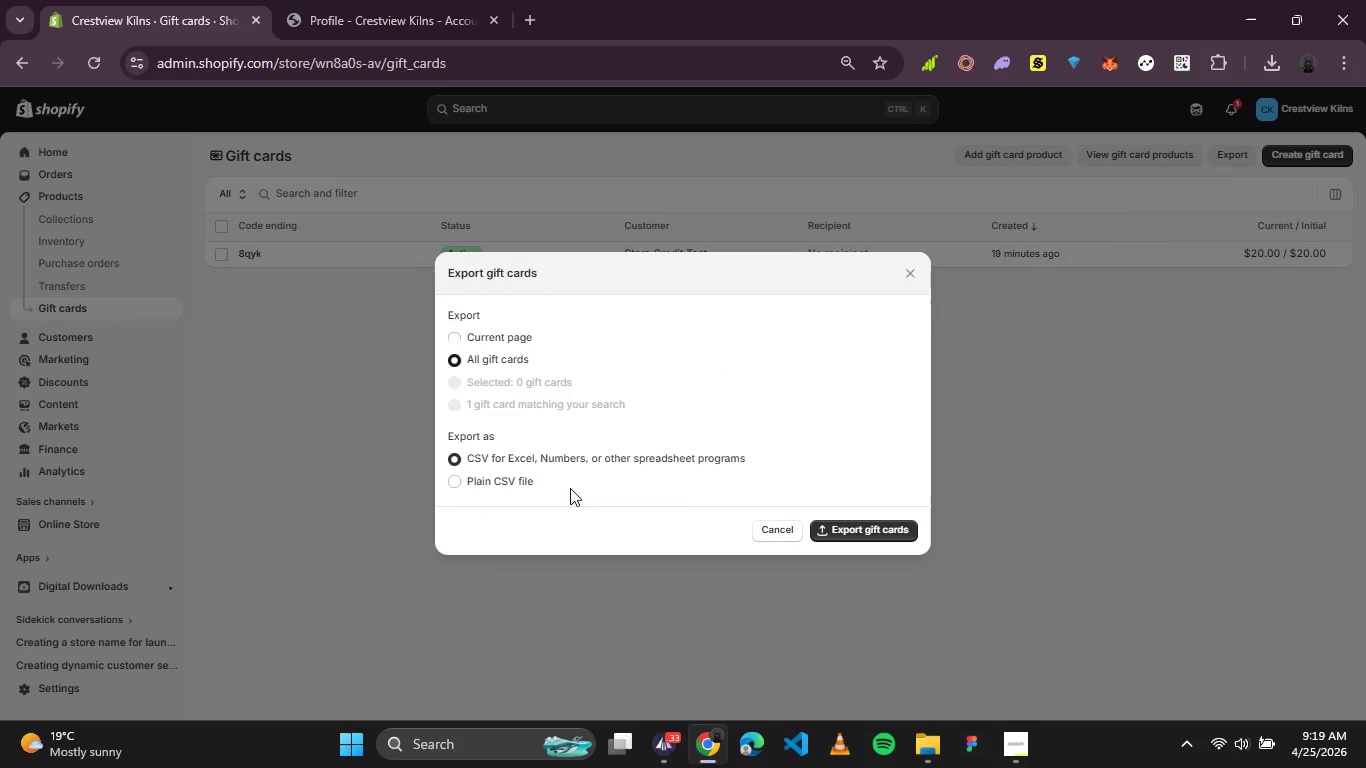 
left_click([1027, 750])